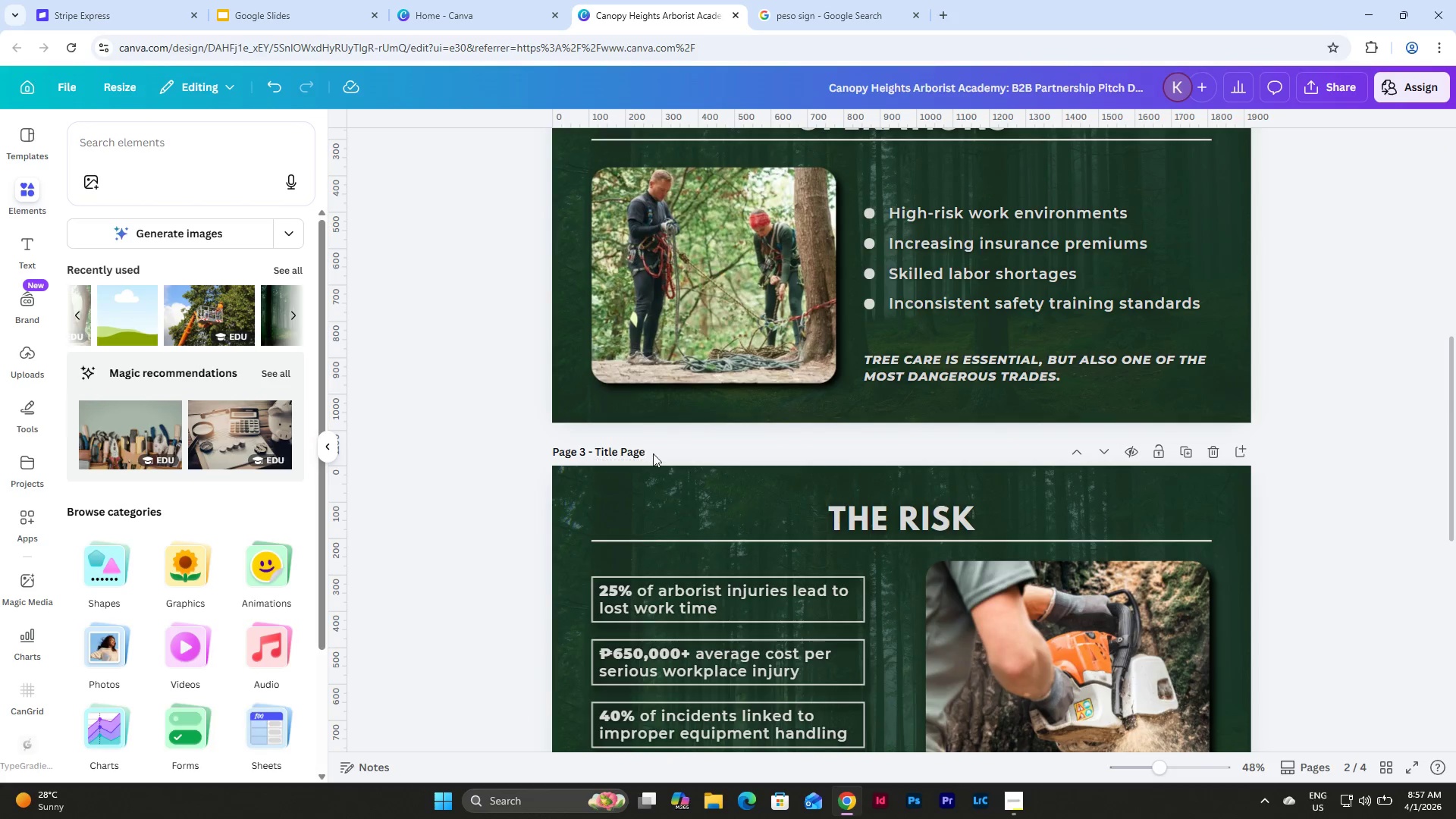 
scroll: coordinate [674, 458], scroll_direction: up, amount: 2.0
 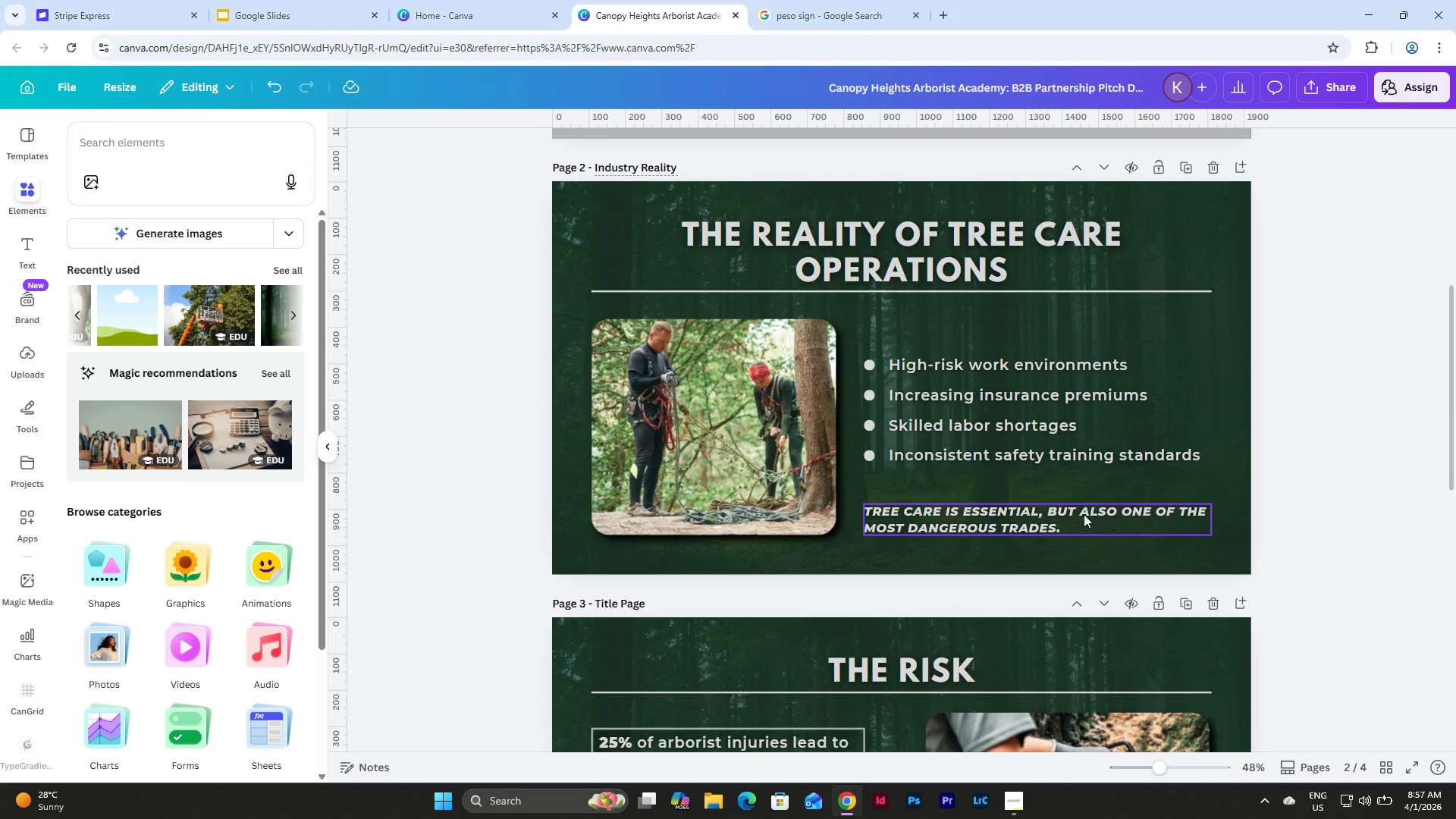 
scroll: coordinate [1075, 523], scroll_direction: down, amount: 4.0
 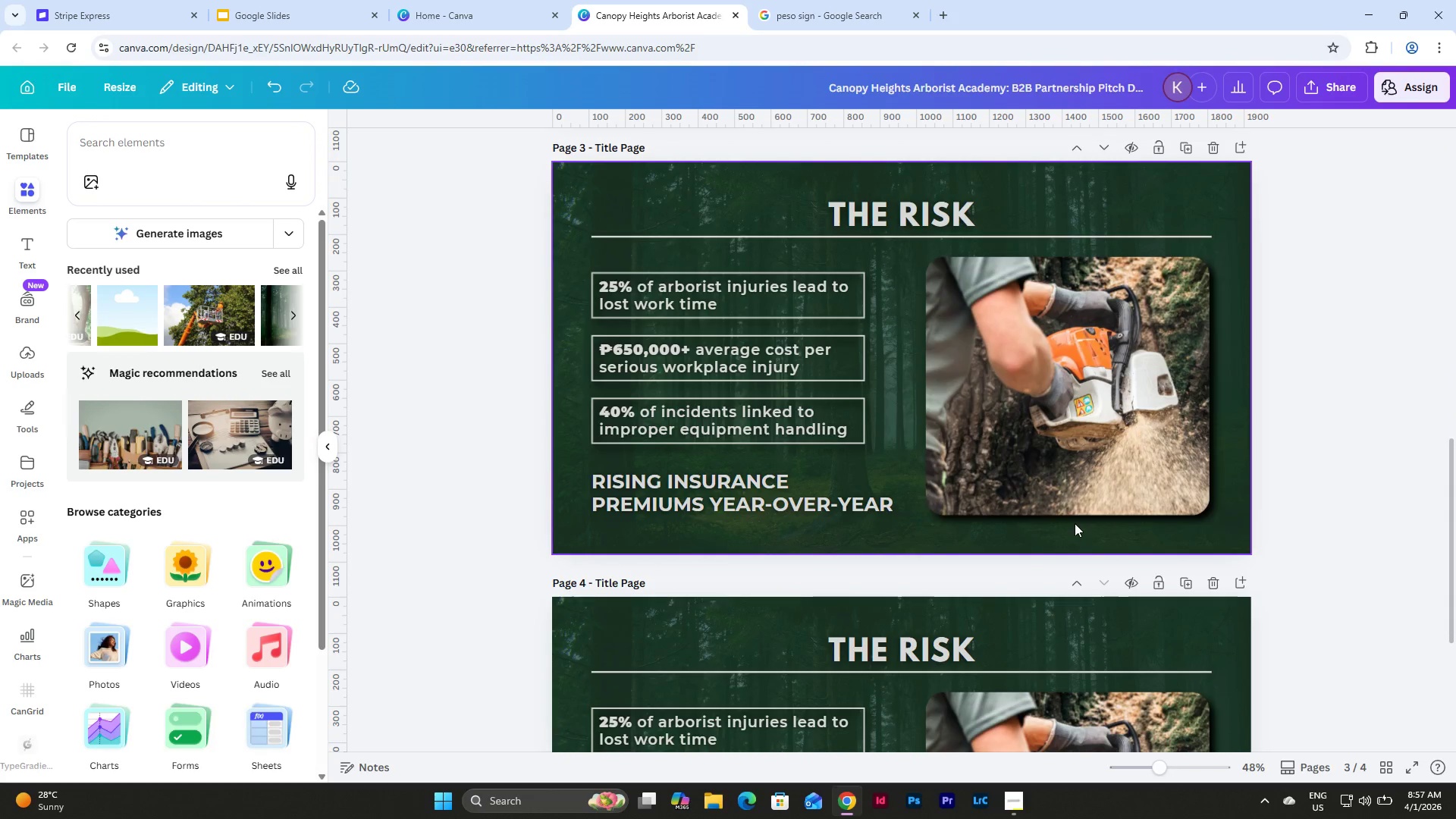 
scroll: coordinate [1075, 523], scroll_direction: up, amount: 5.0
 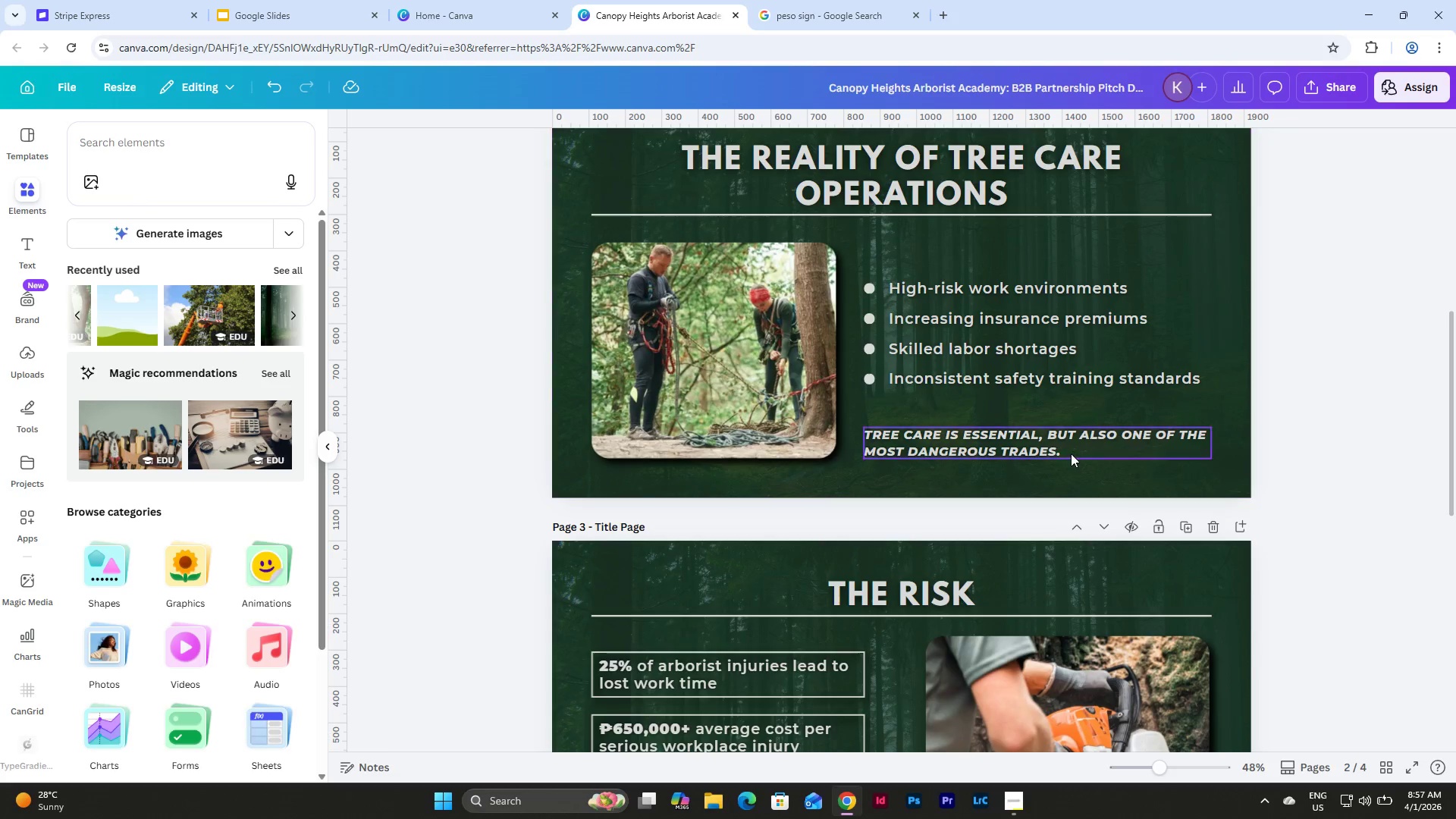 
left_click([1071, 453])
 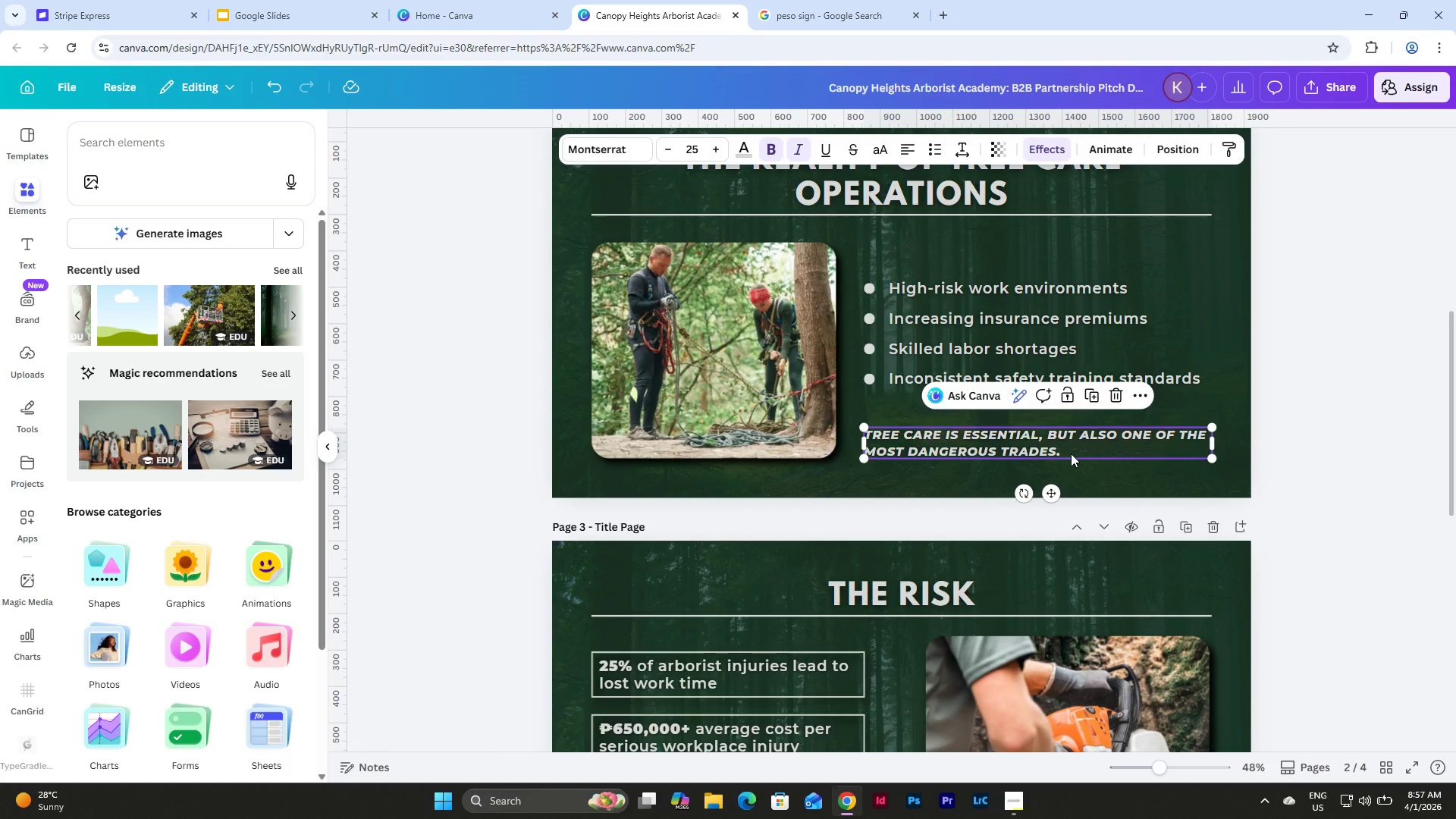 
scroll: coordinate [1071, 453], scroll_direction: down, amount: 3.0
 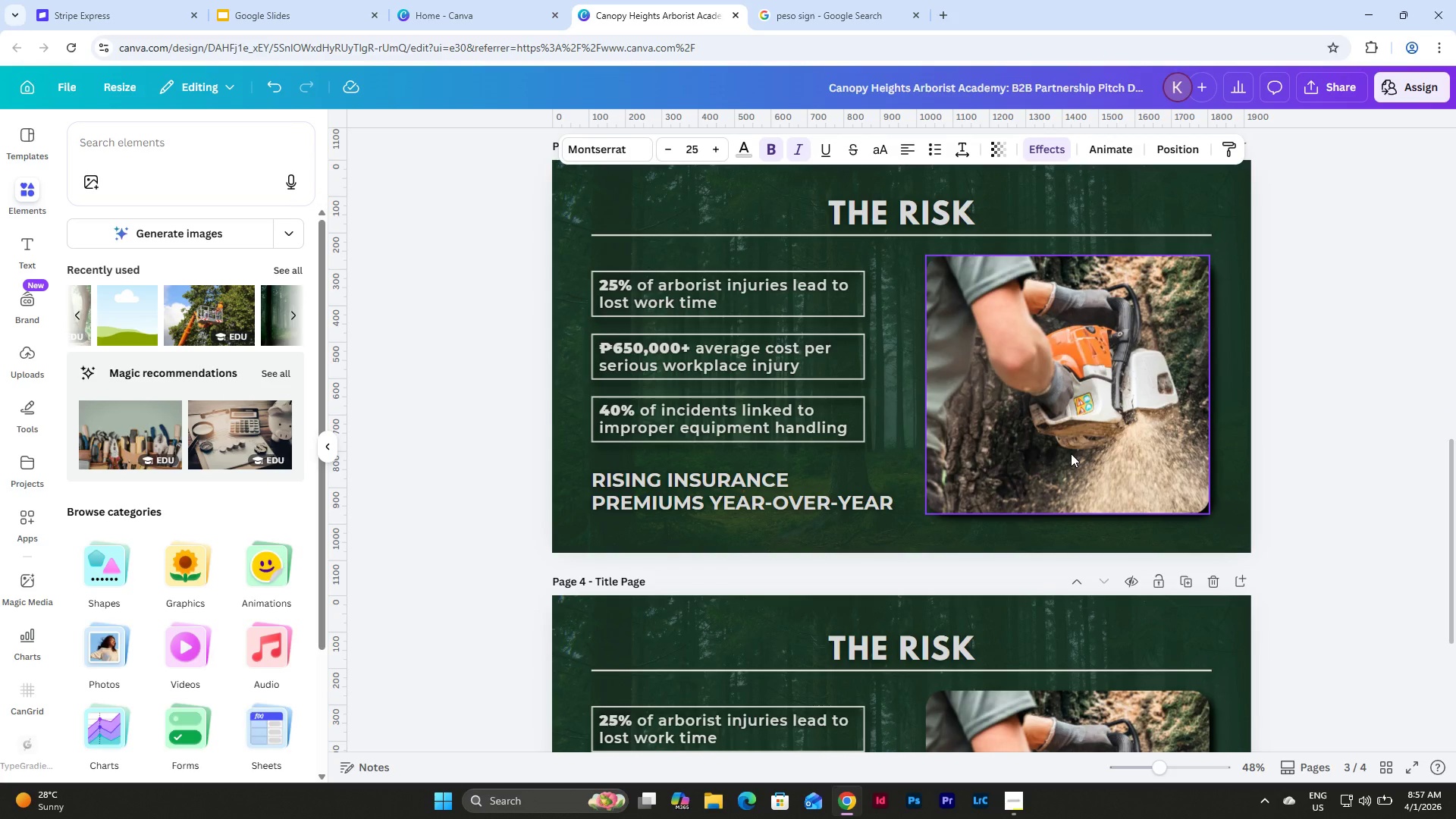 
scroll: coordinate [1069, 453], scroll_direction: up, amount: 6.0
 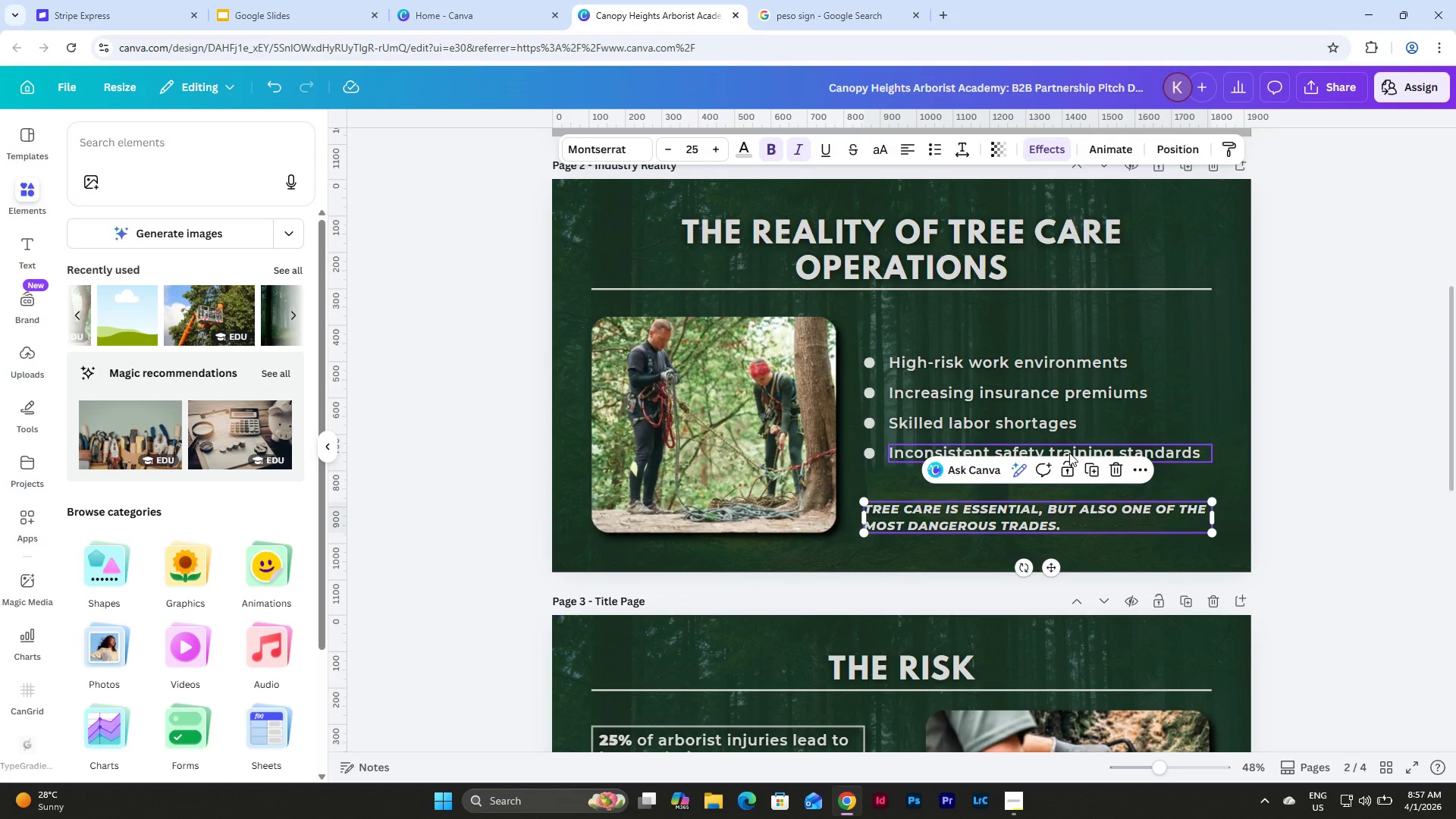 
scroll: coordinate [1057, 470], scroll_direction: down, amount: 4.0
 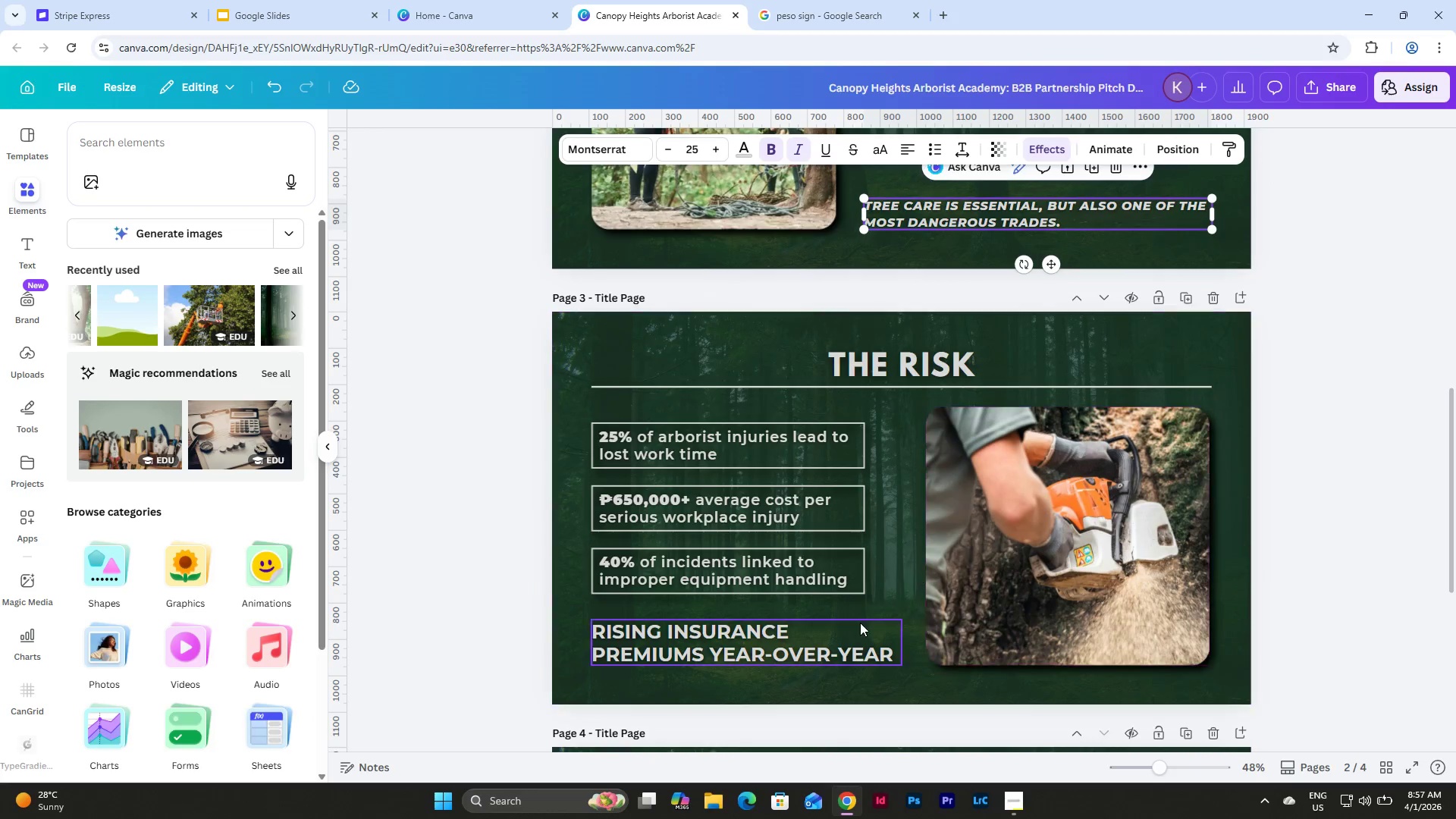 
left_click([840, 646])
 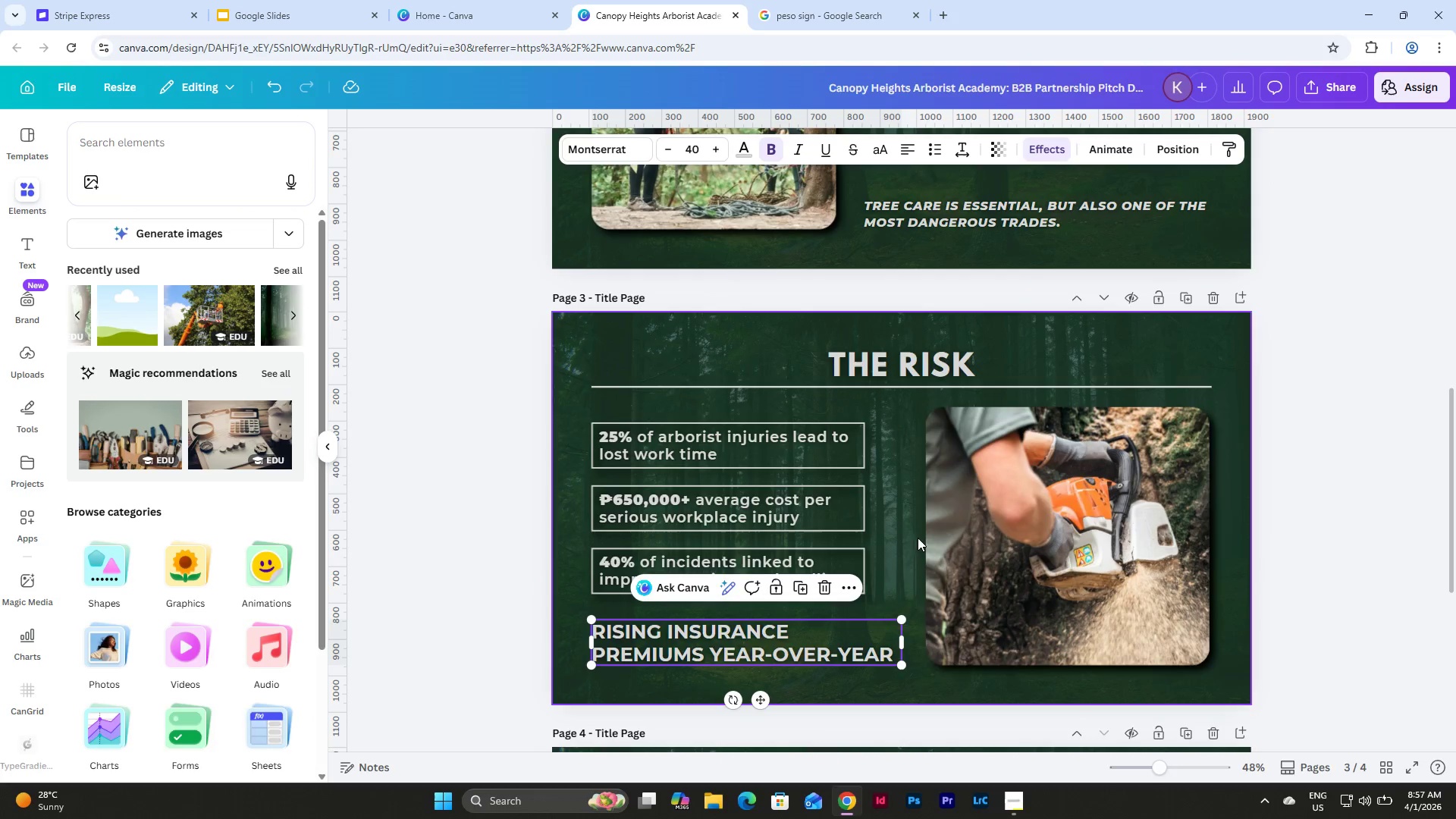 
scroll: coordinate [930, 539], scroll_direction: up, amount: 5.0
 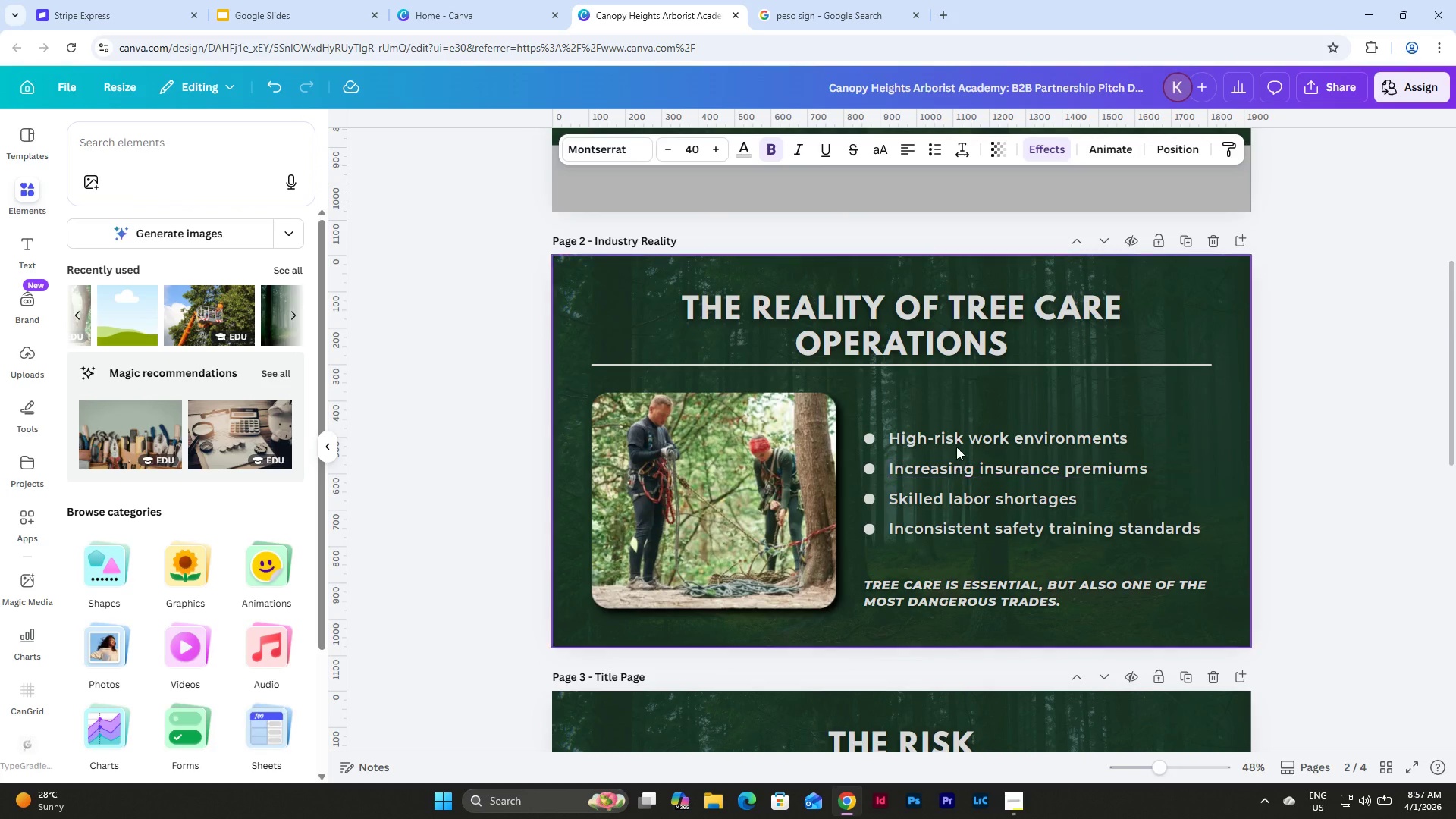 
left_click([956, 444])
 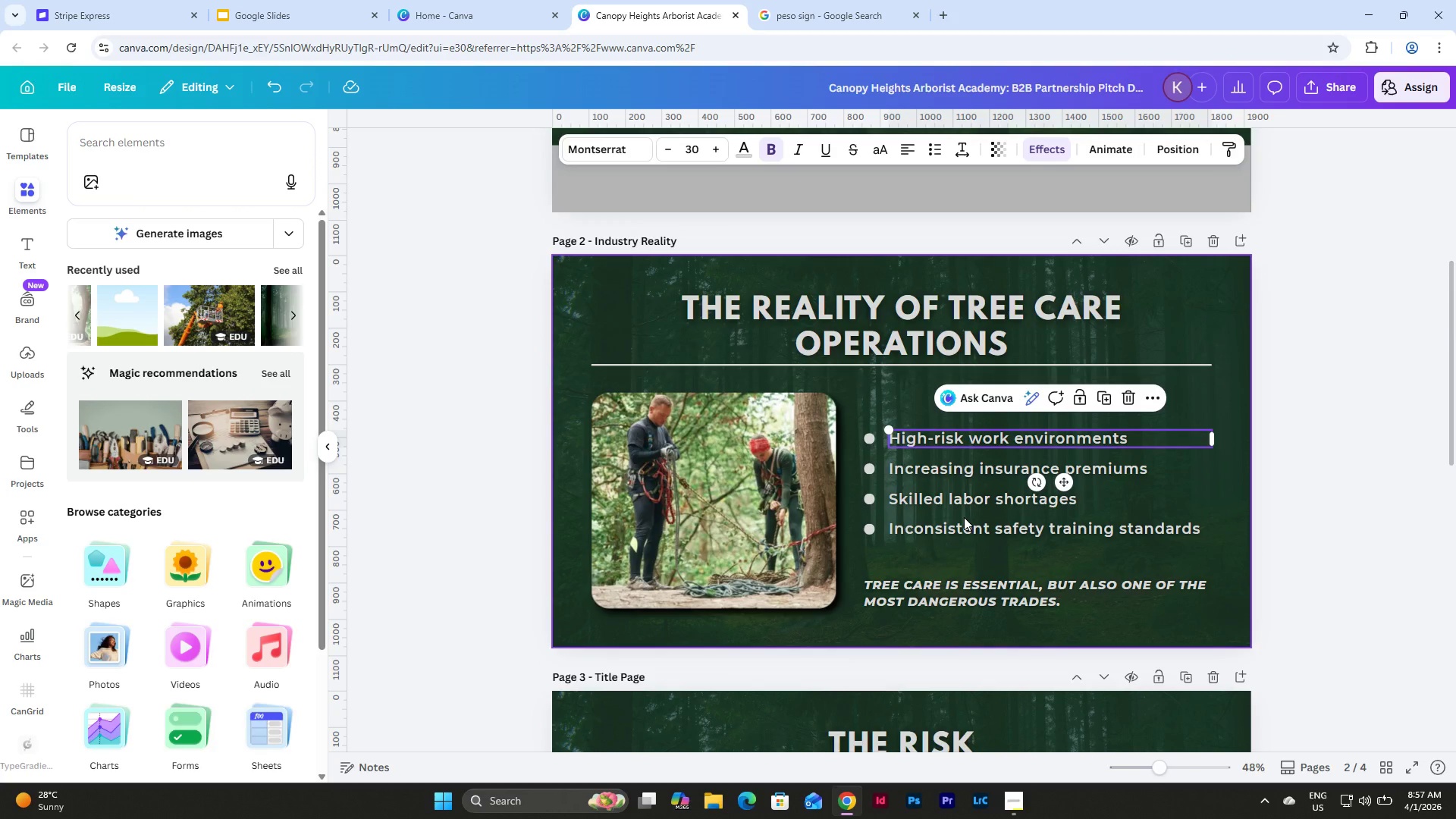 
scroll: coordinate [946, 497], scroll_direction: down, amount: 11.0
 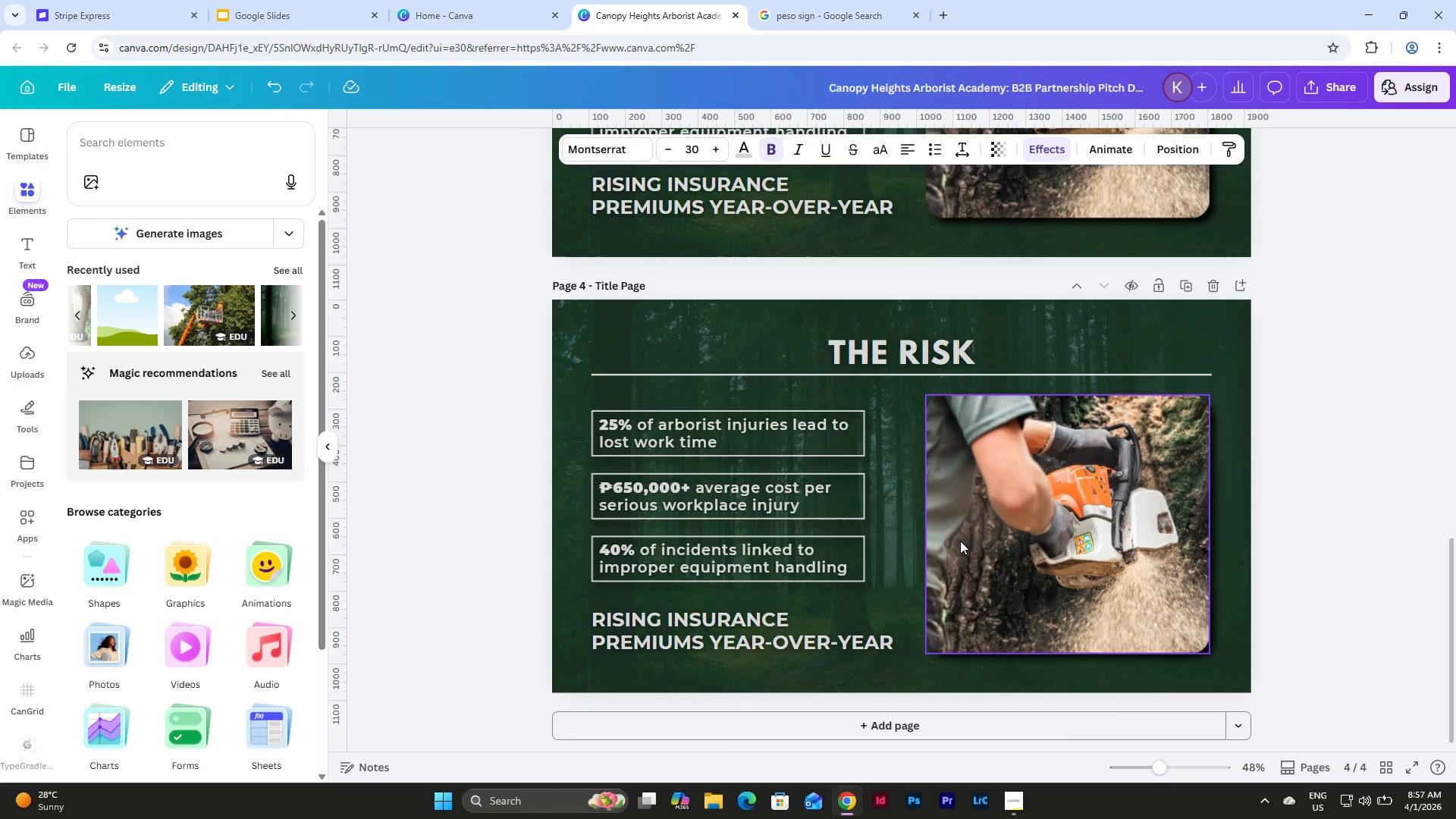 
scroll: coordinate [968, 532], scroll_direction: up, amount: 5.0
 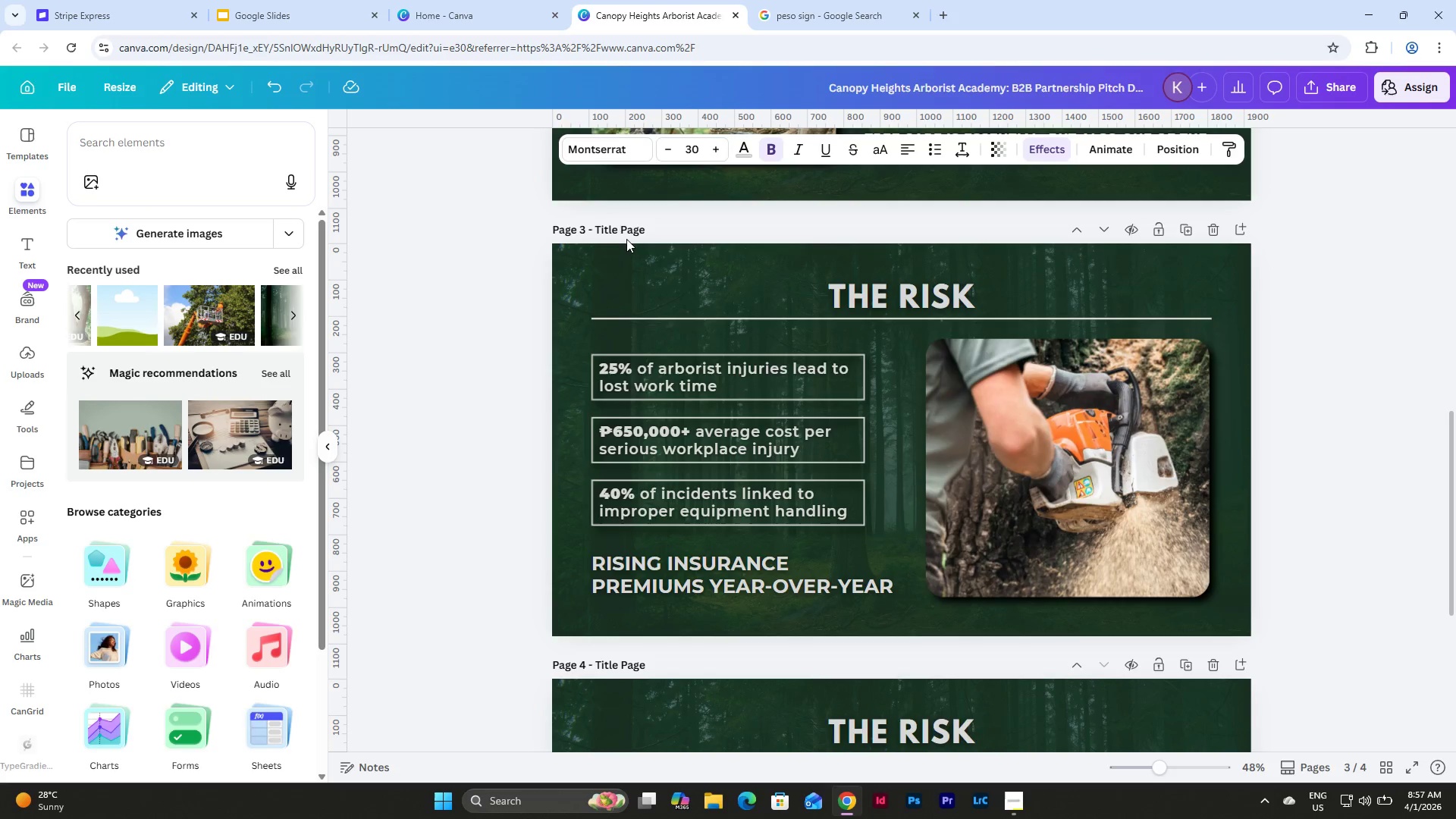 
left_click([647, 227])
 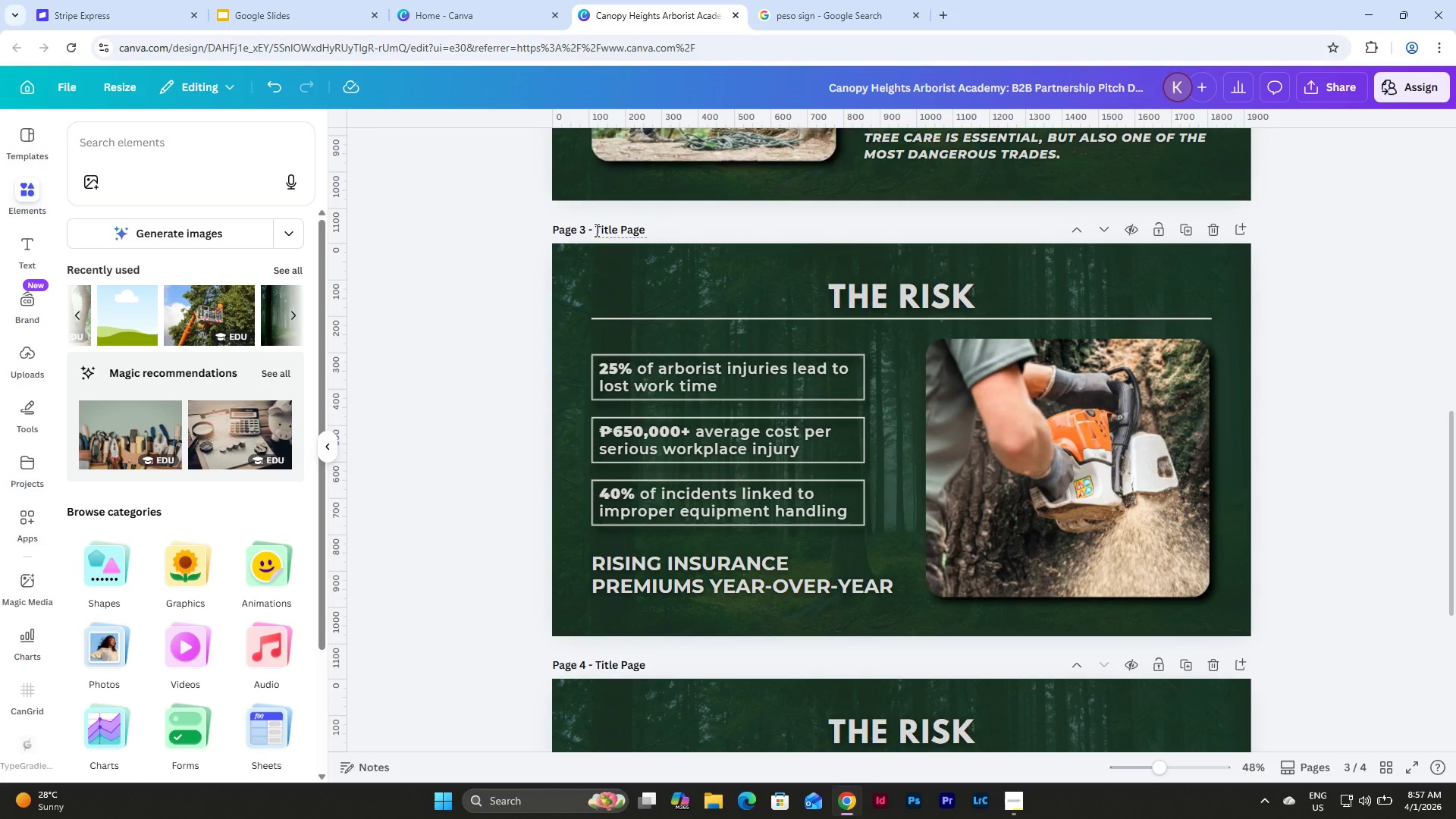 
left_click_drag(start_coordinate=[595, 230], to_coordinate=[681, 242])
 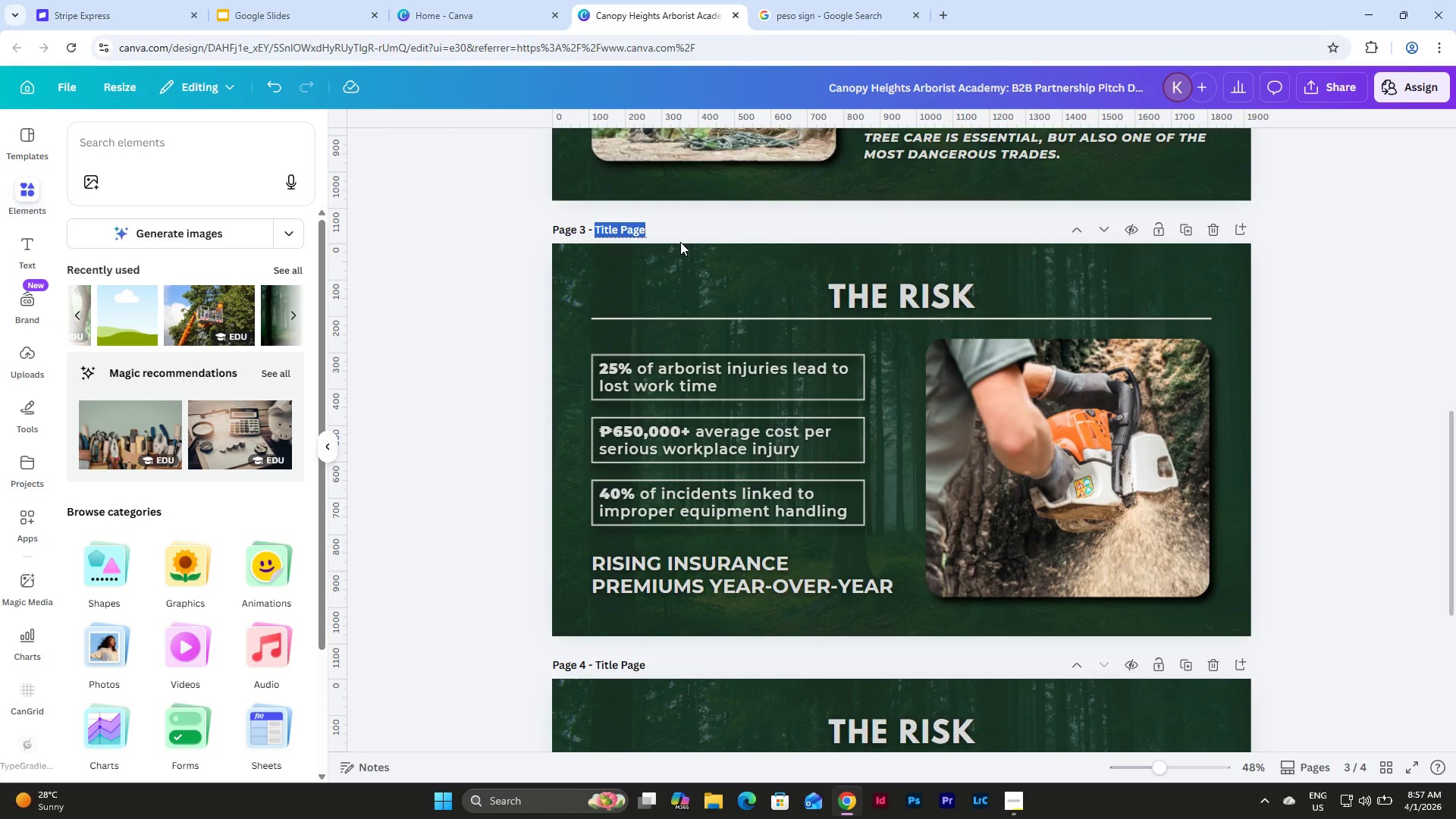 
type(The Risk)
 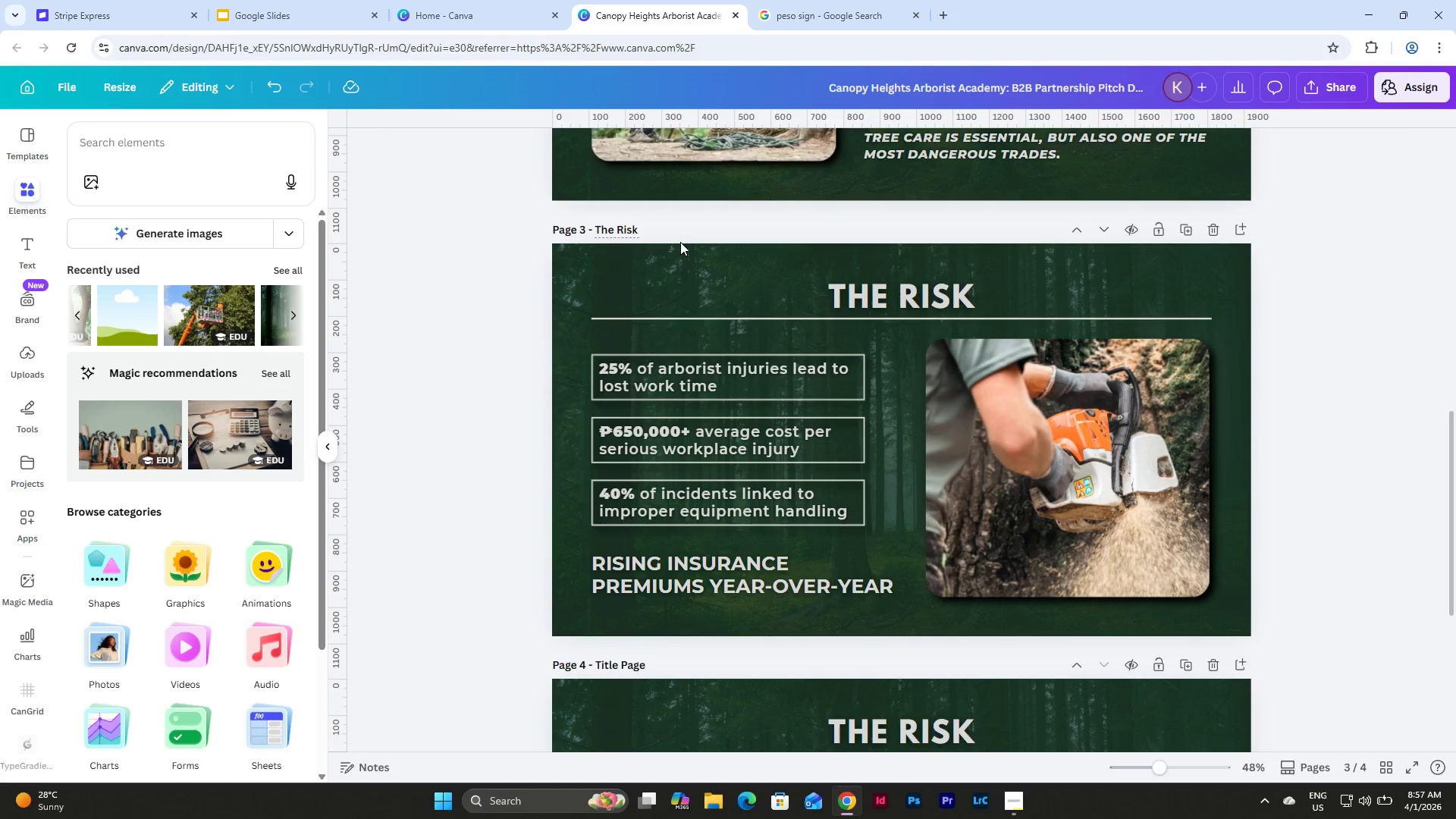 
scroll: coordinate [708, 318], scroll_direction: down, amount: 3.0
 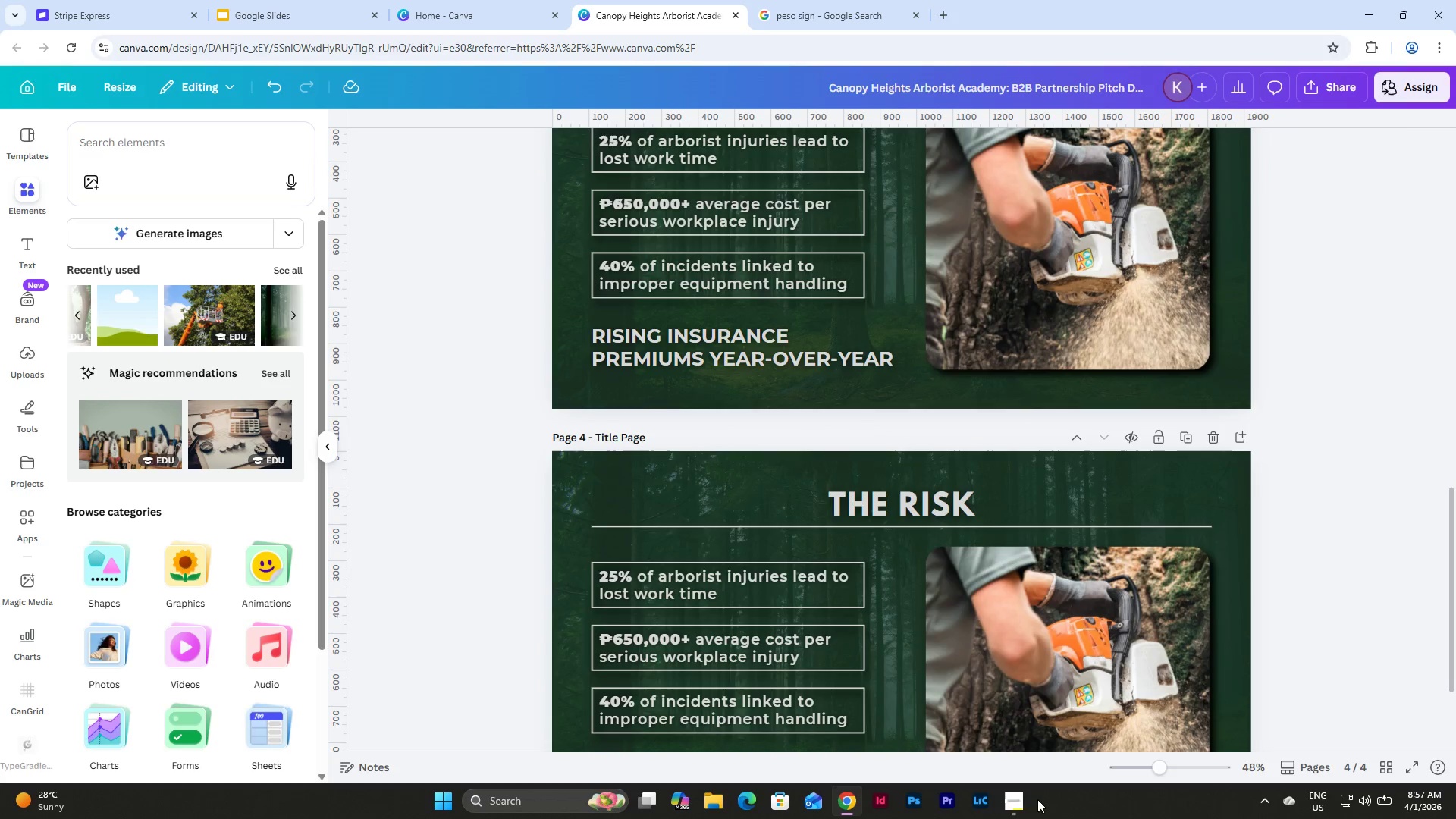 
left_click([1012, 808])